 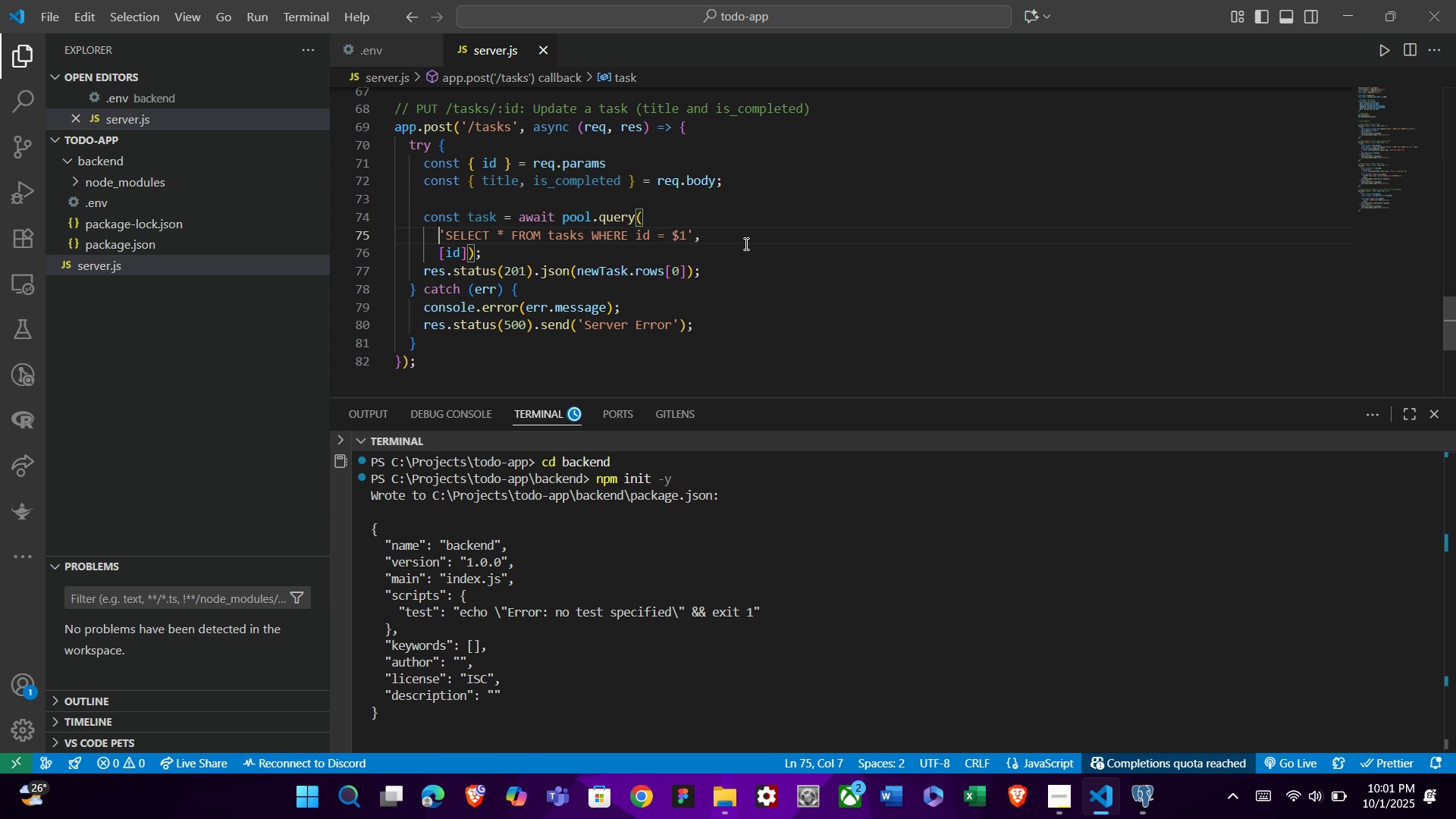 
key(ArrowLeft)
 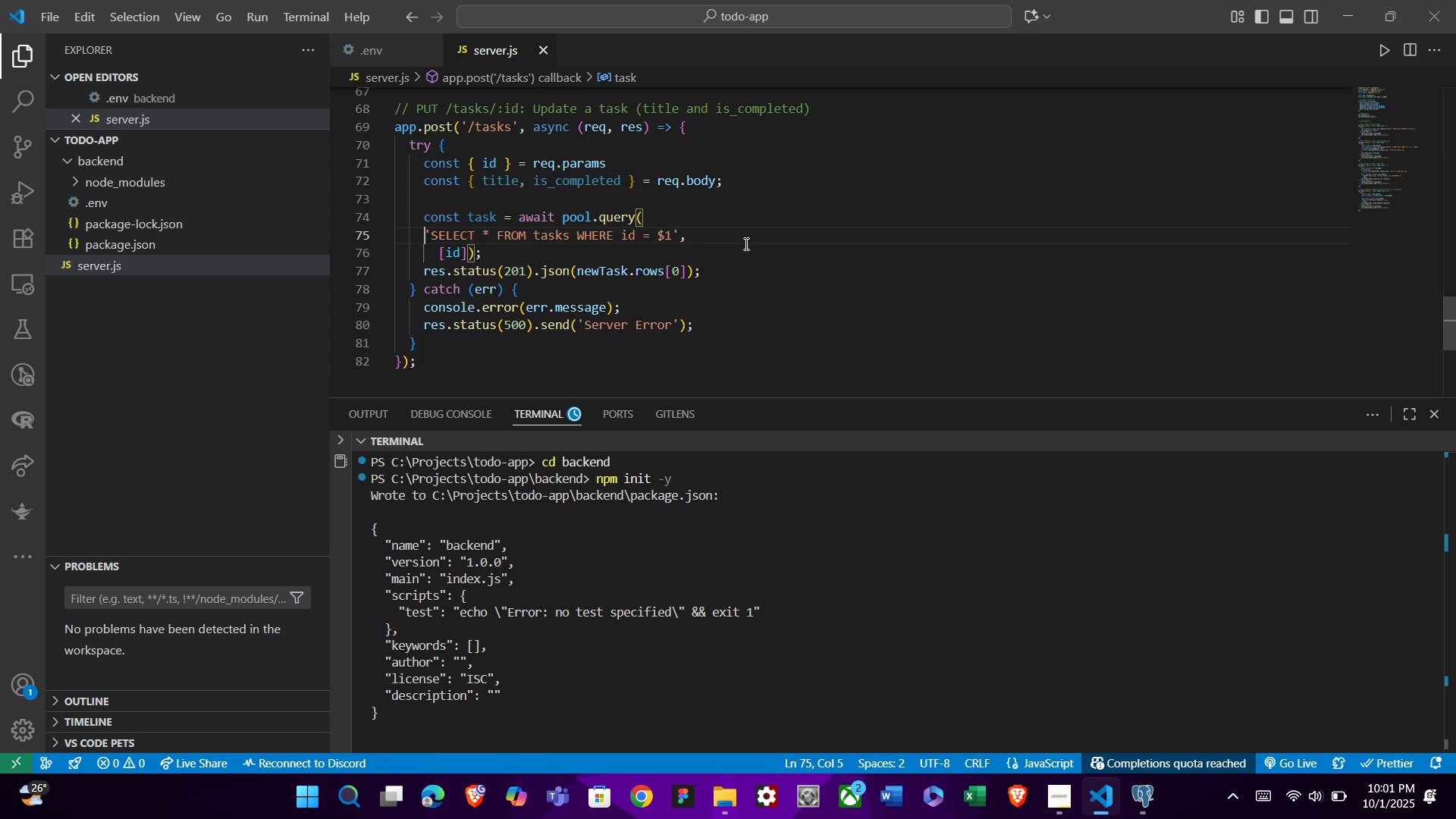 
key(Backspace)
 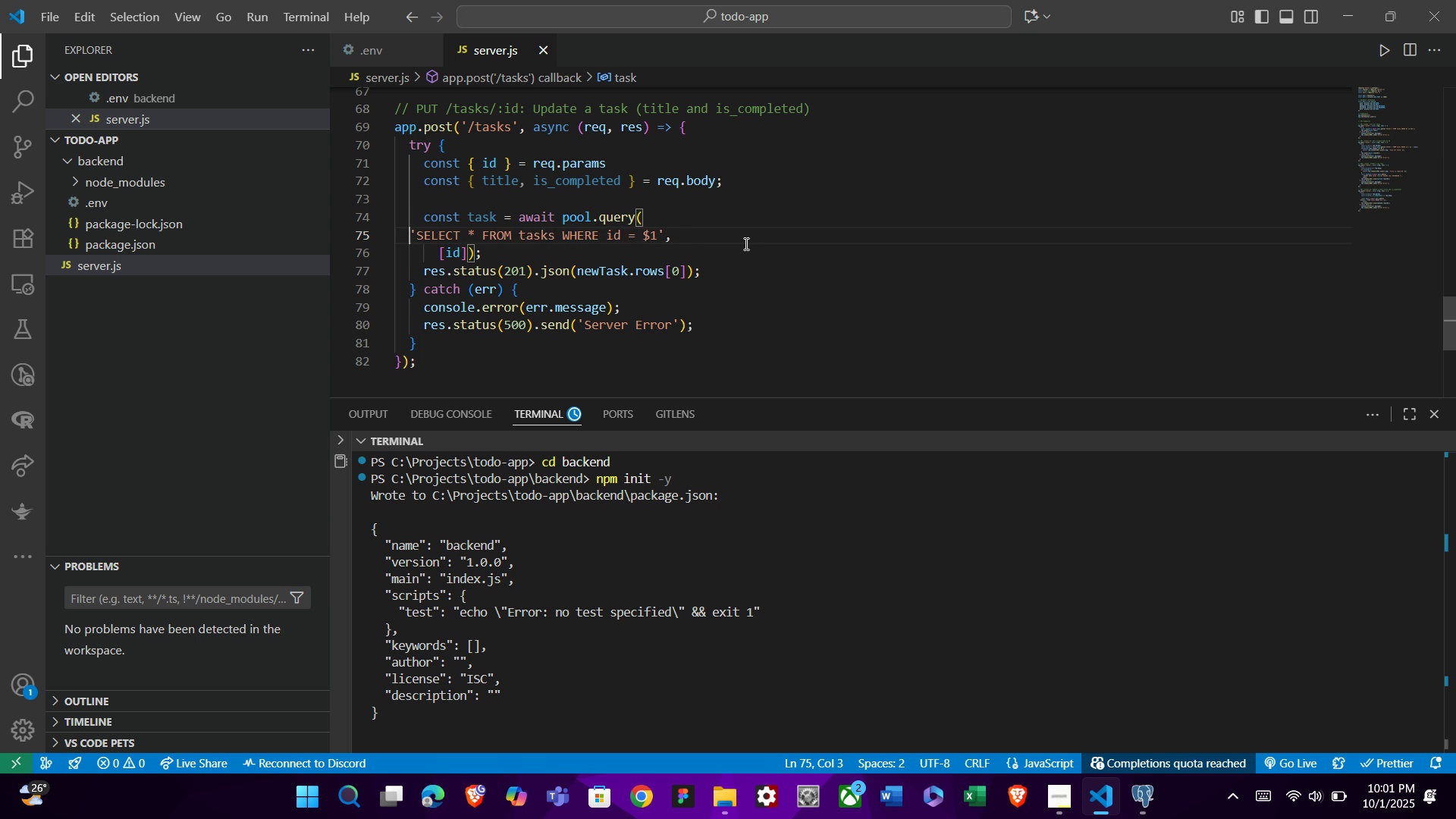 
key(Backspace)
 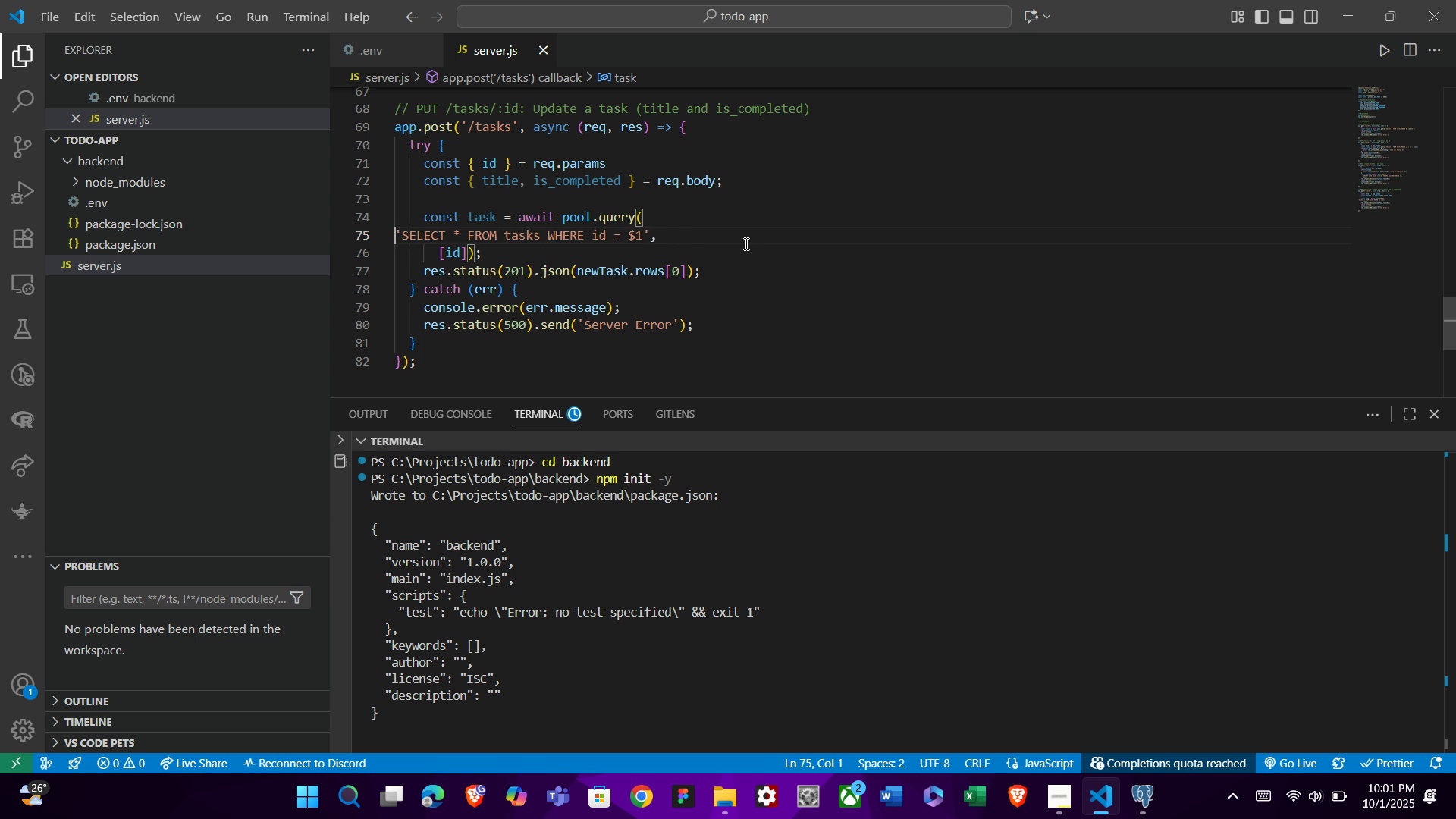 
key(Backspace)
 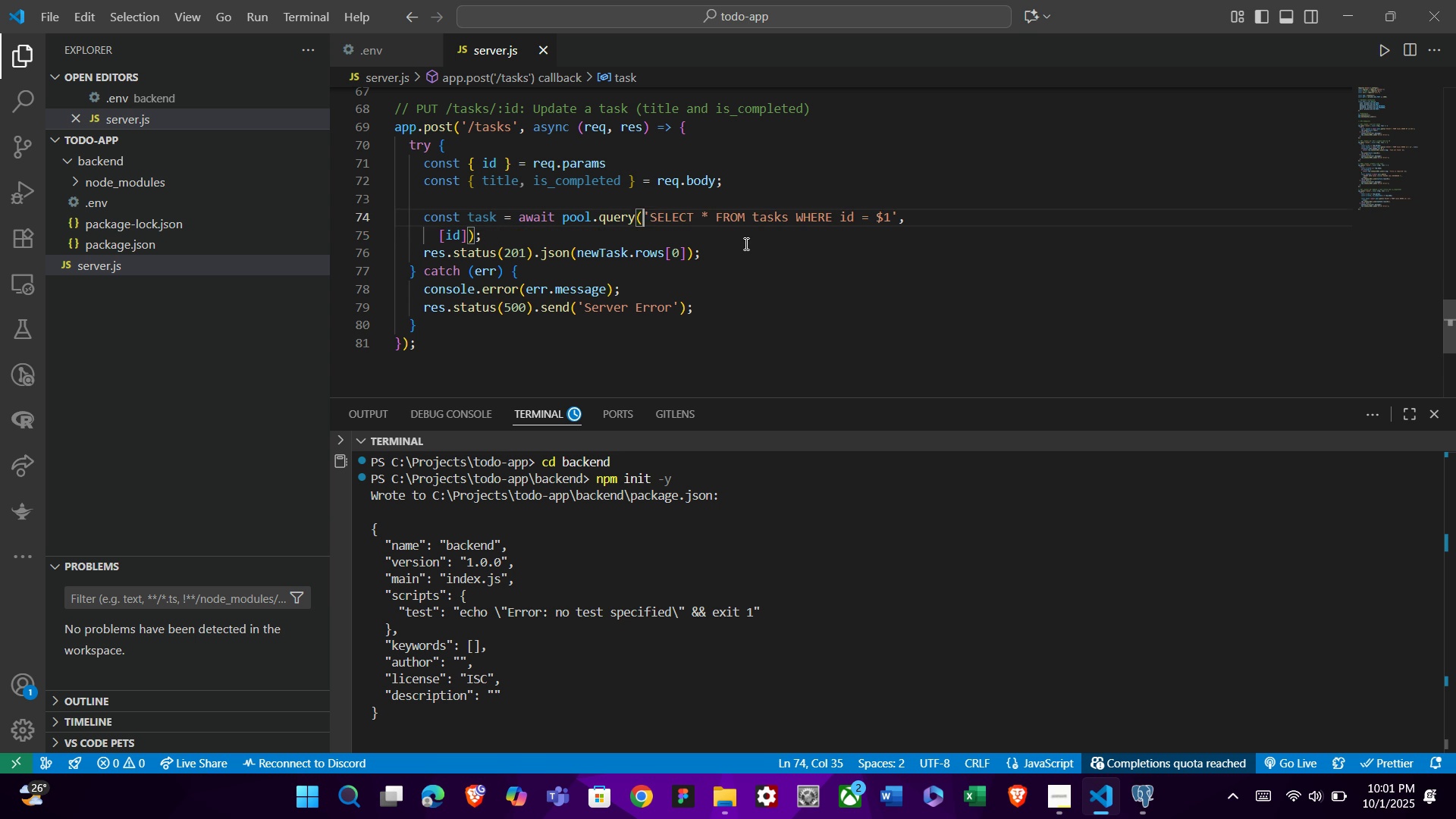 
key(Backspace)
 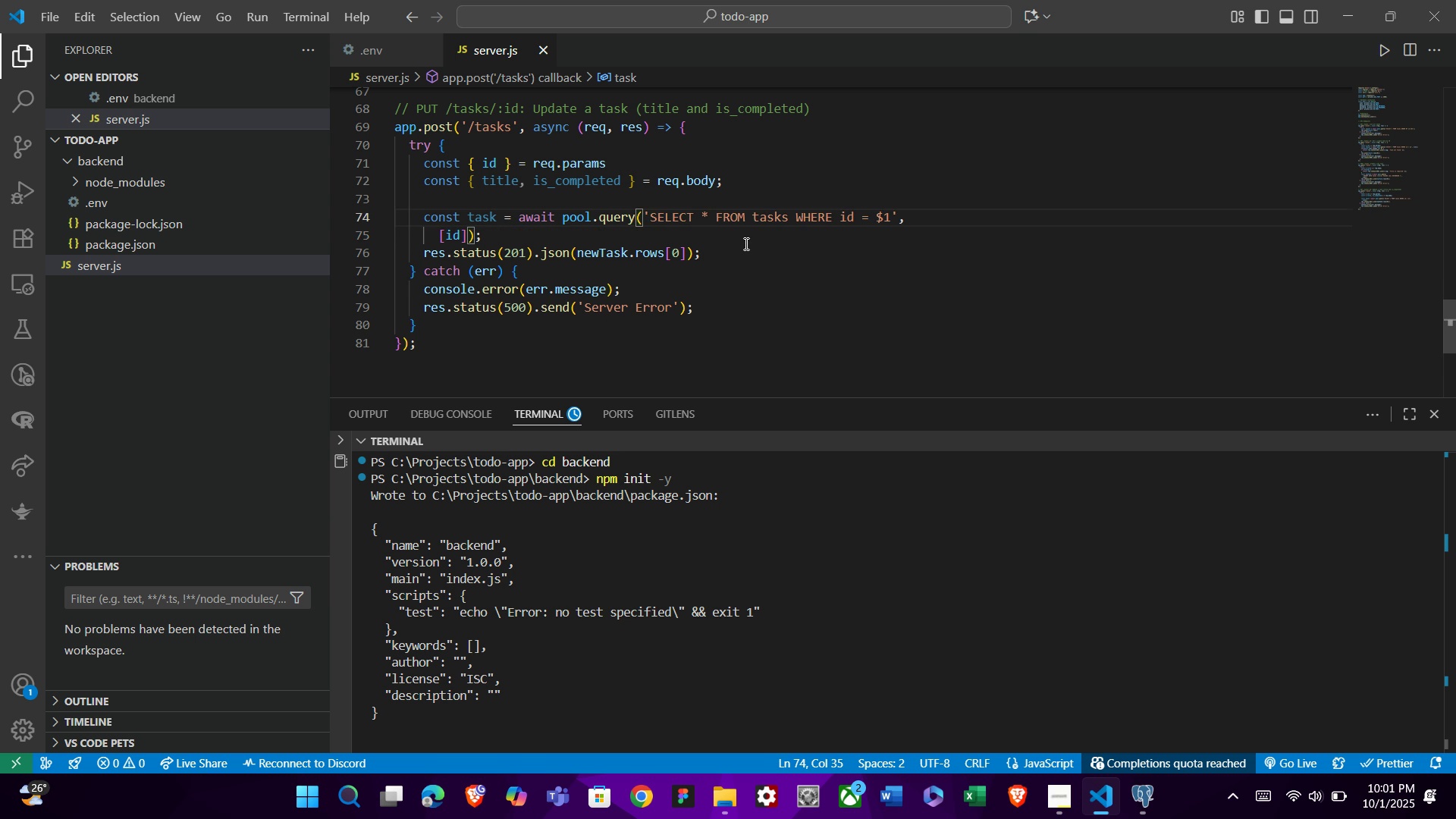 
key(ArrowDown)
 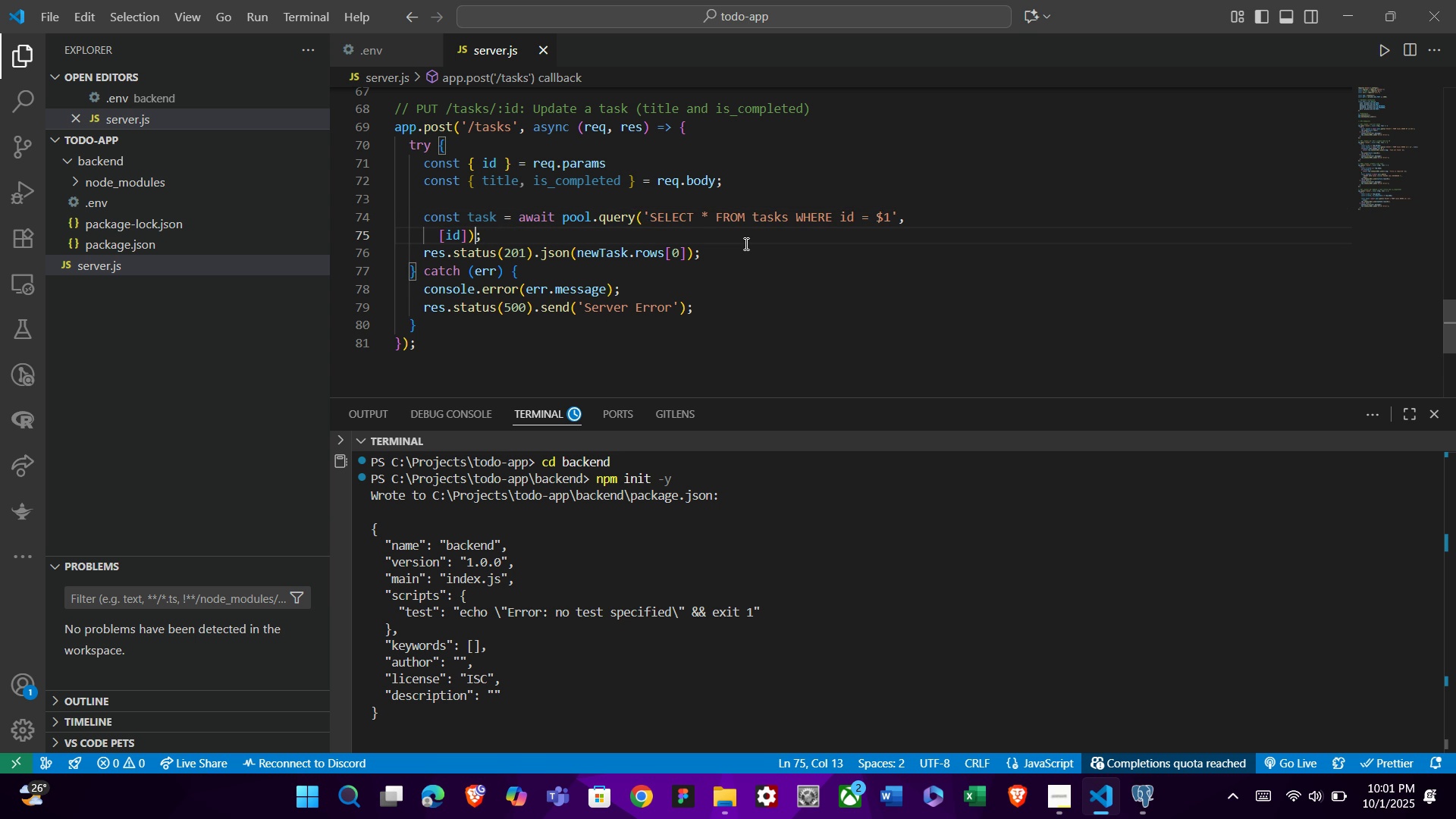 
key(ArrowLeft)